 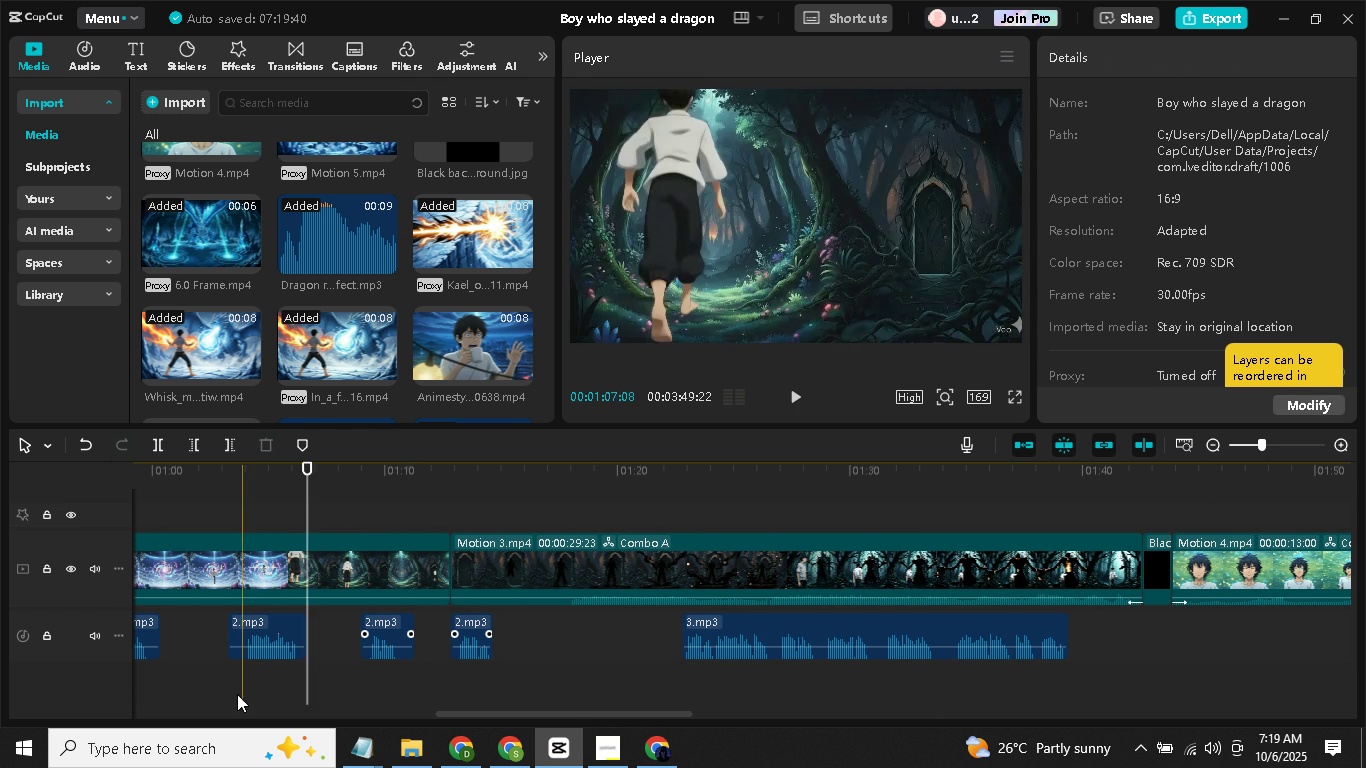 
left_click([233, 698])
 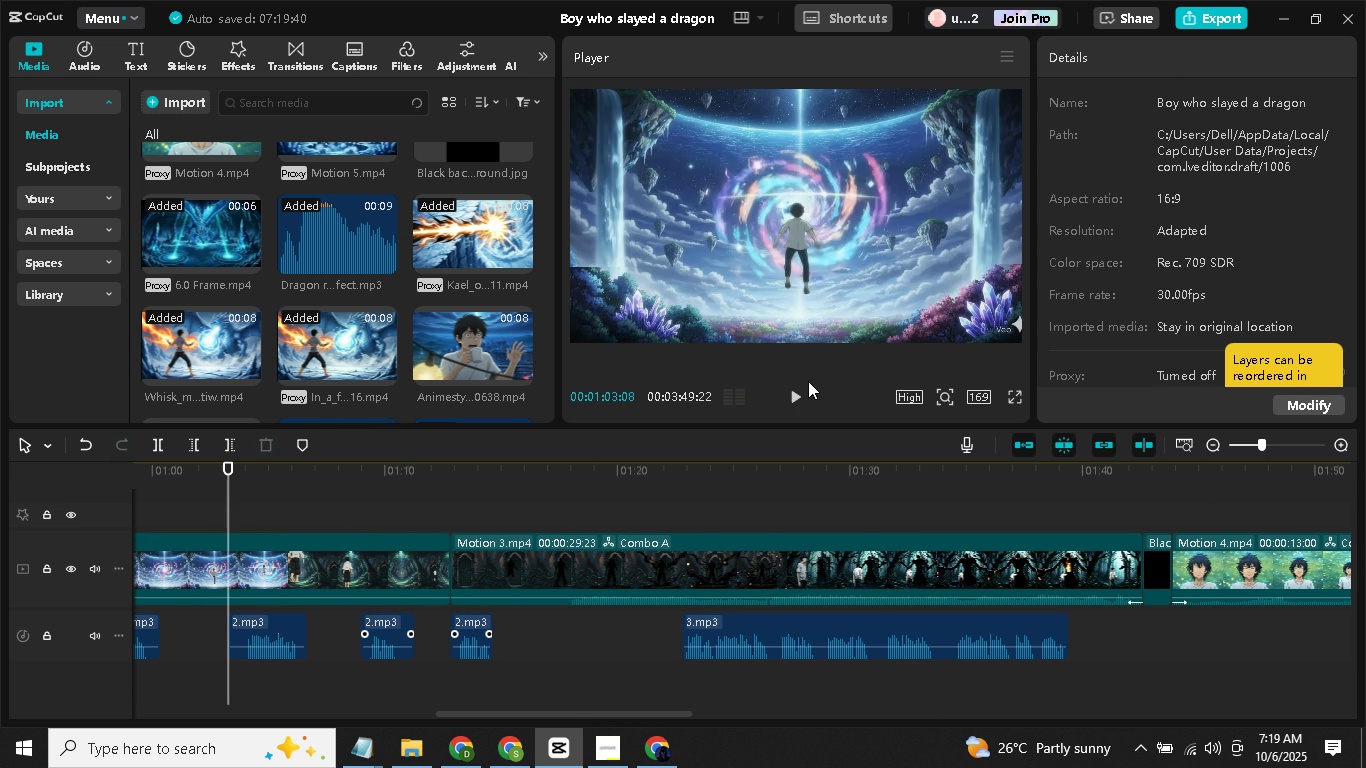 
double_click([795, 391])
 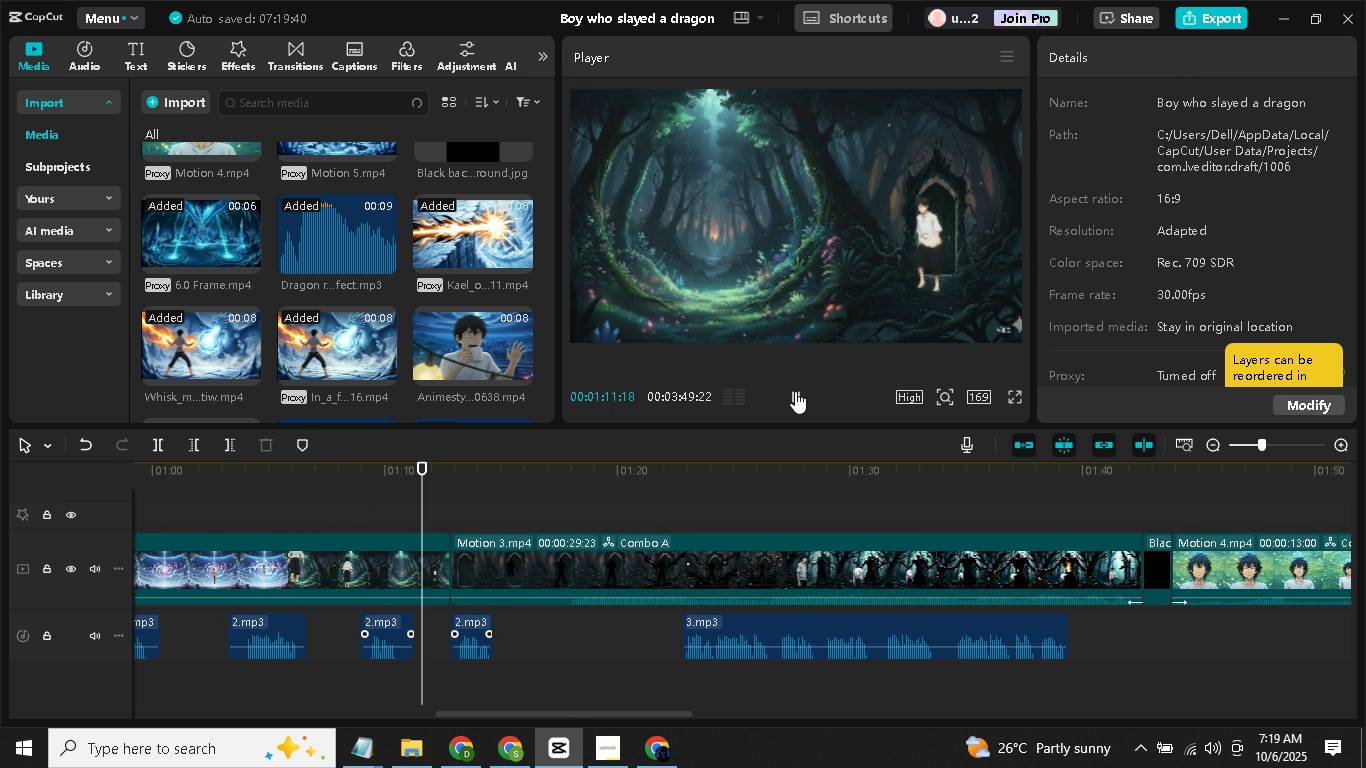 
wait(13.61)
 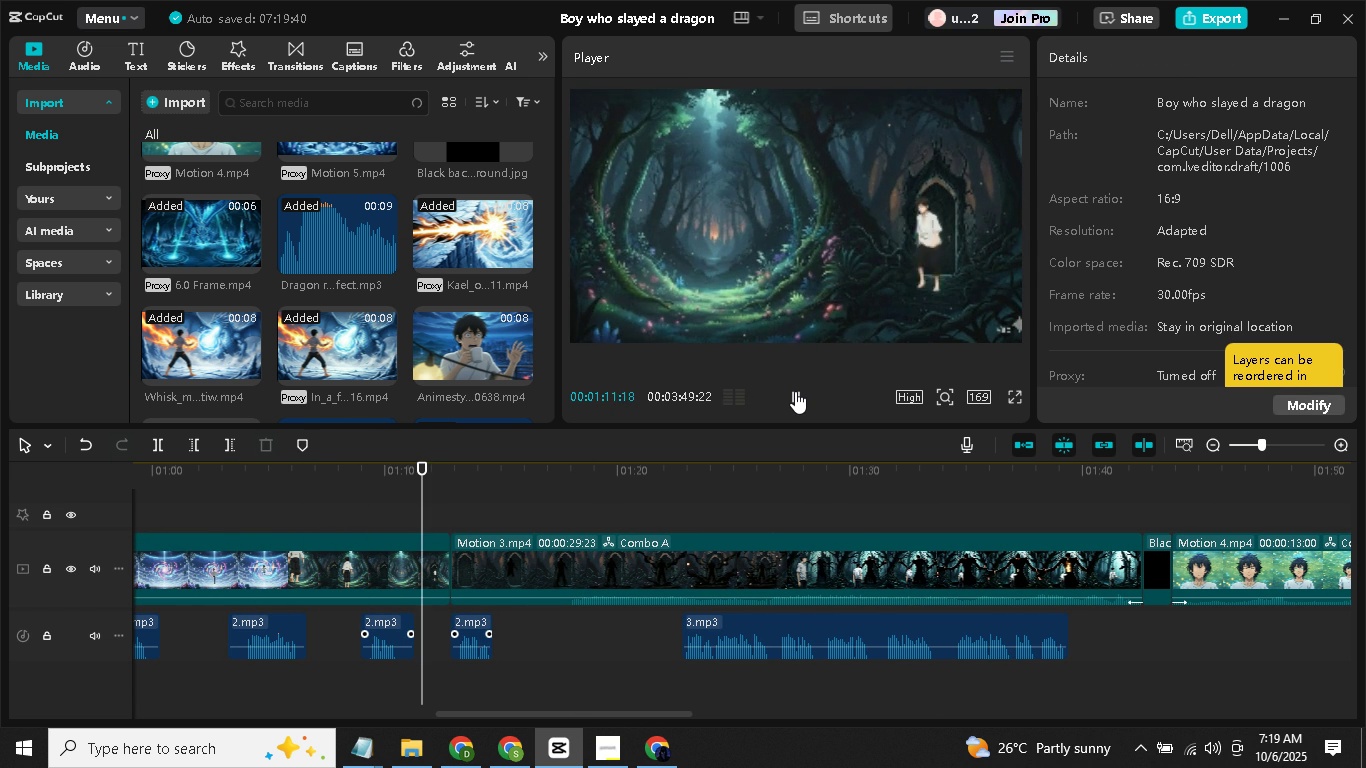 
left_click([684, 509])
 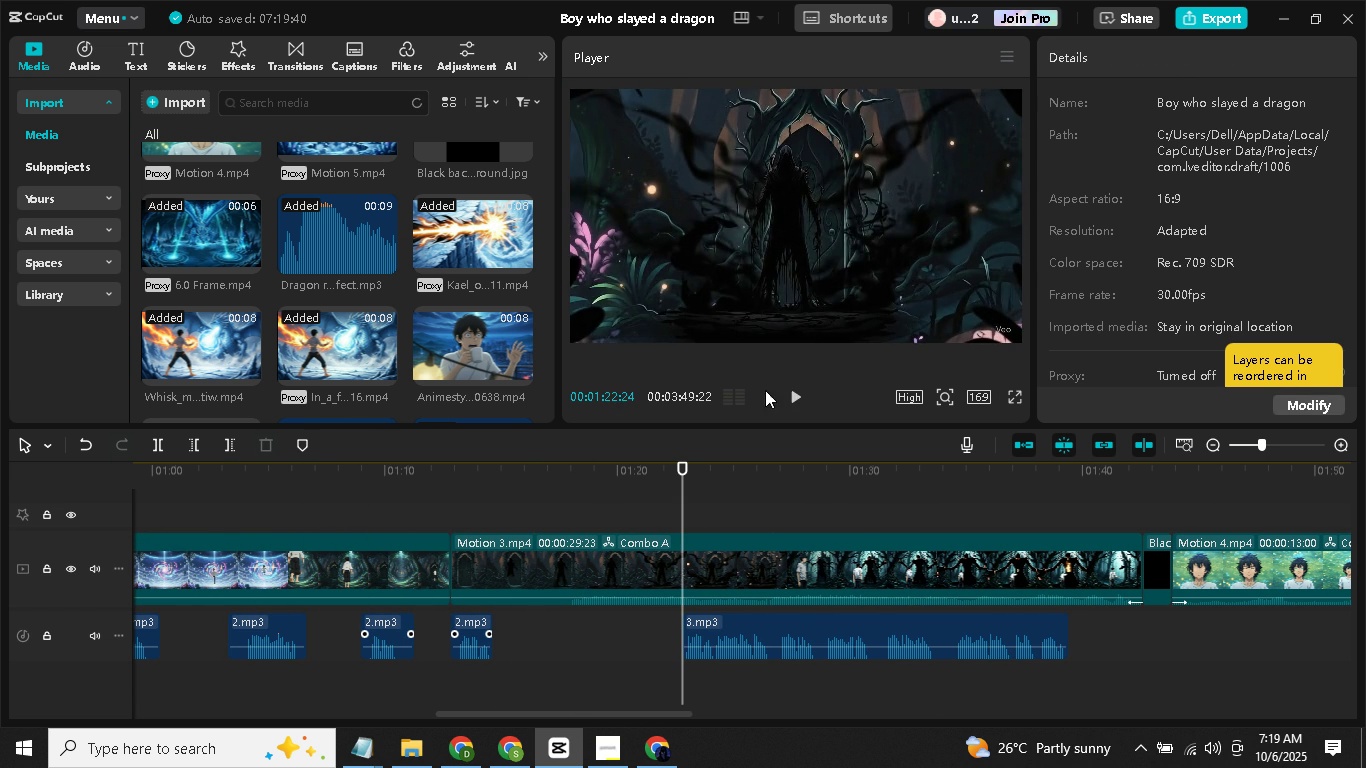 
double_click([786, 390])
 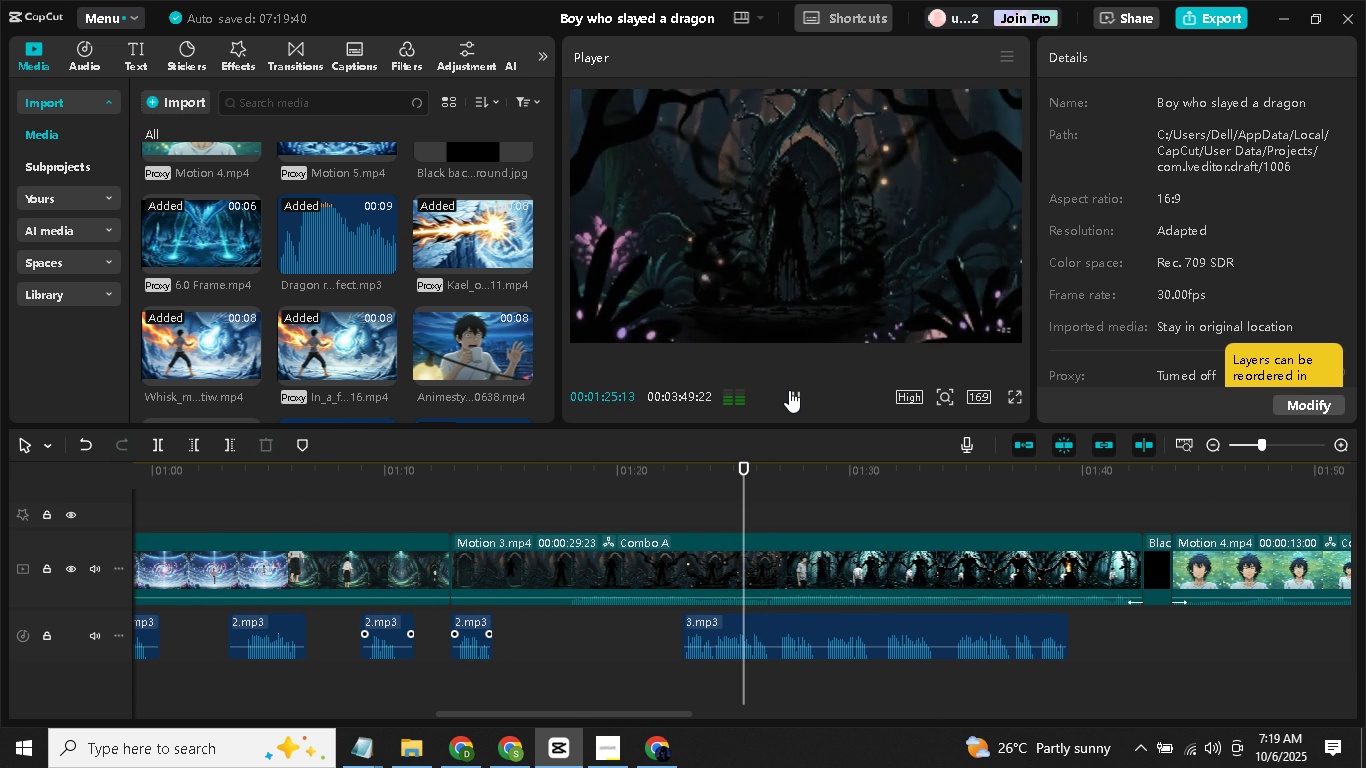 
wait(8.11)
 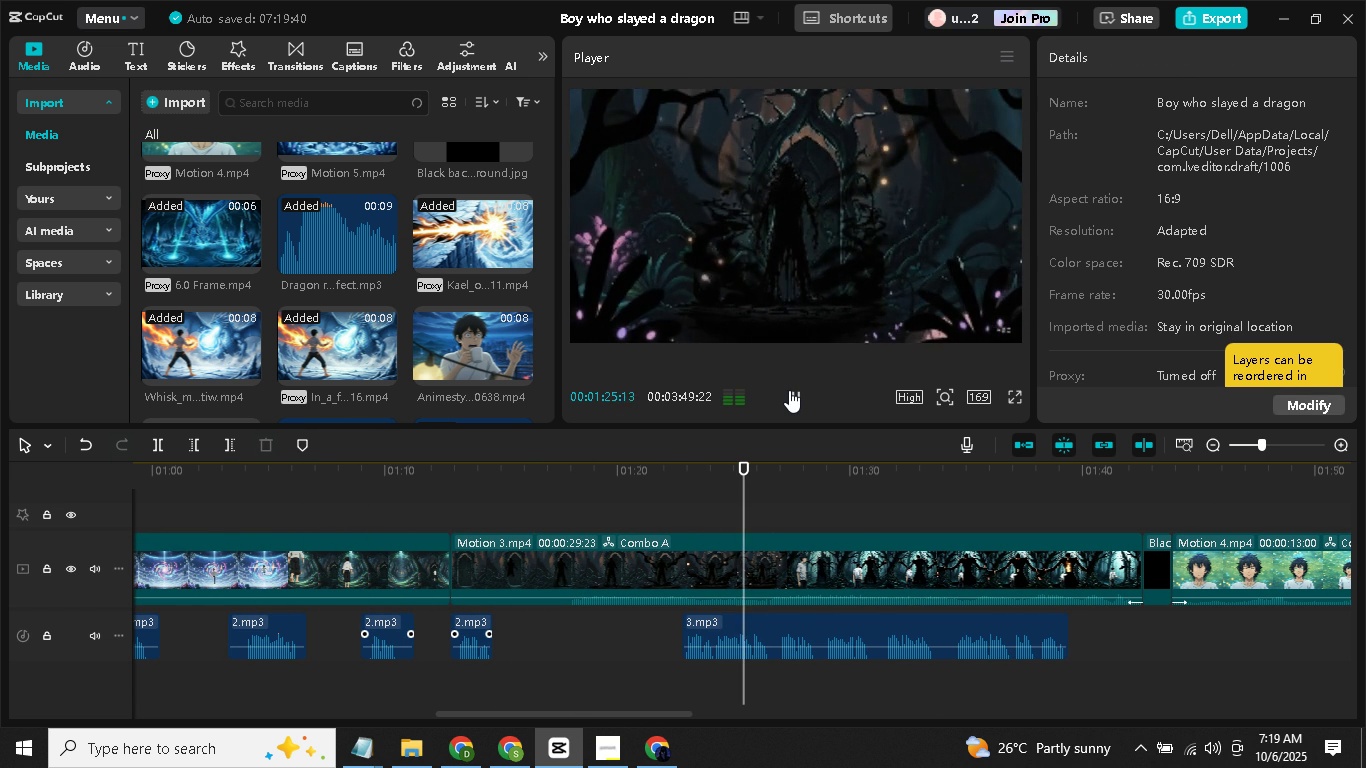 
left_click([790, 390])
 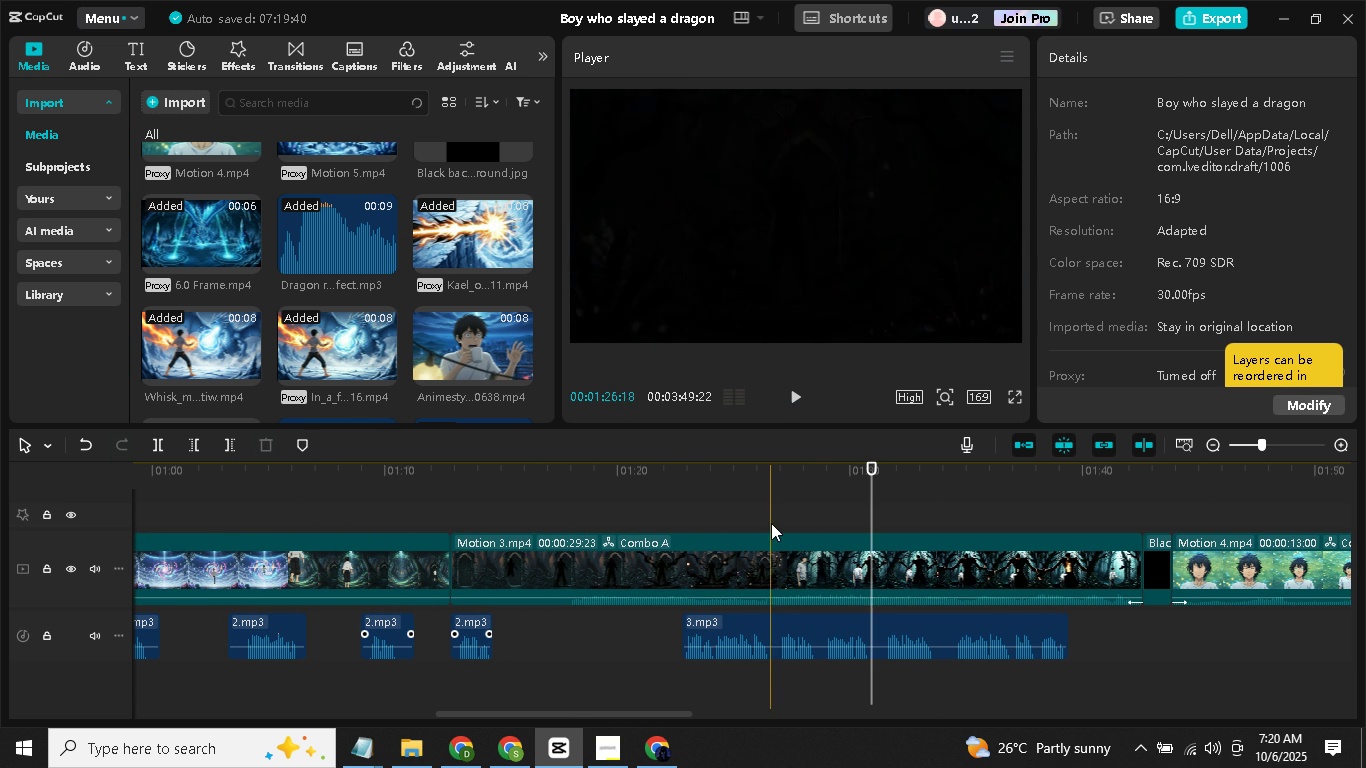 
left_click([774, 523])